 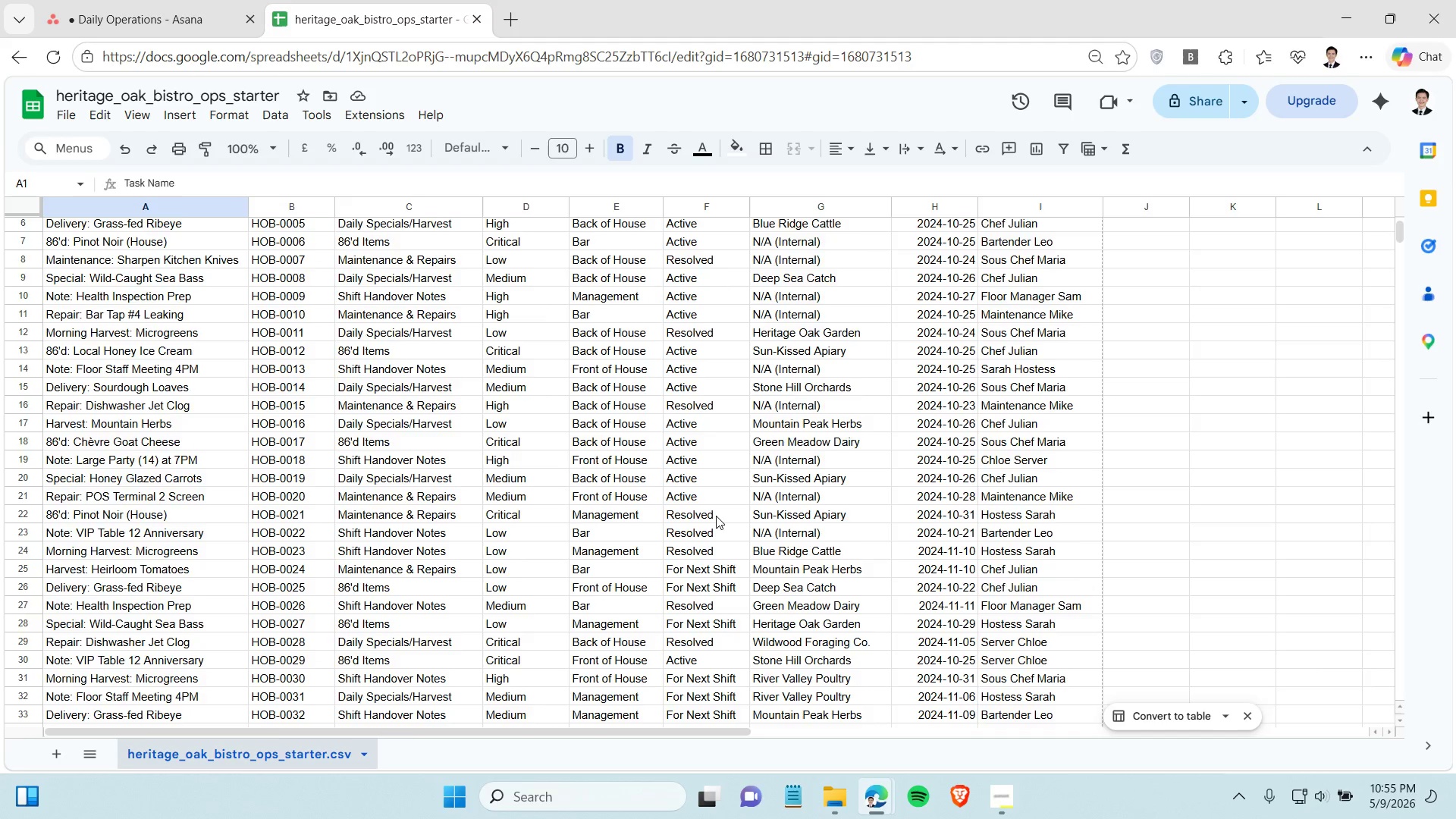 
scroll: coordinate [714, 512], scroll_direction: up, amount: 3.0
 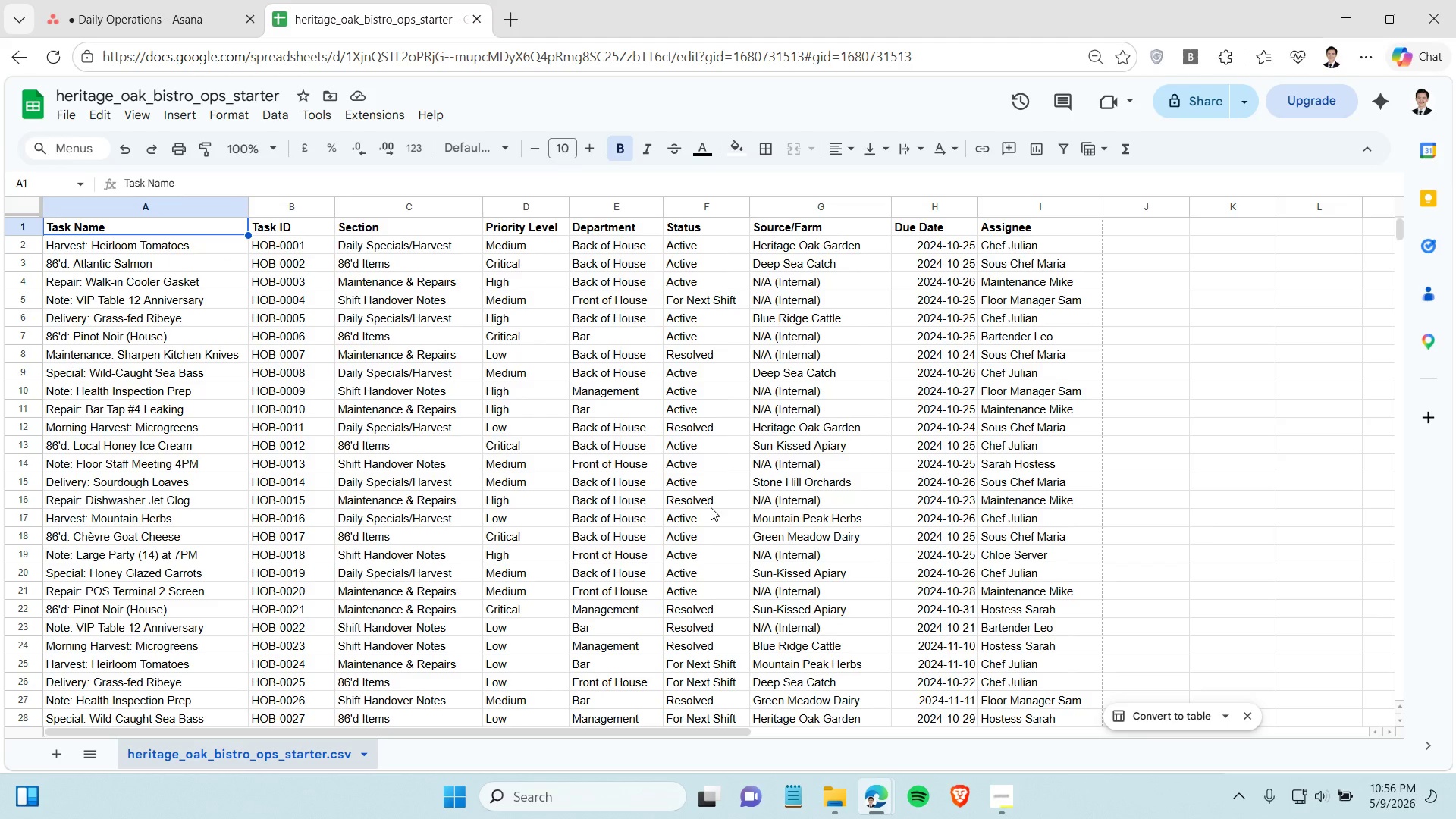 
left_click([711, 507])
 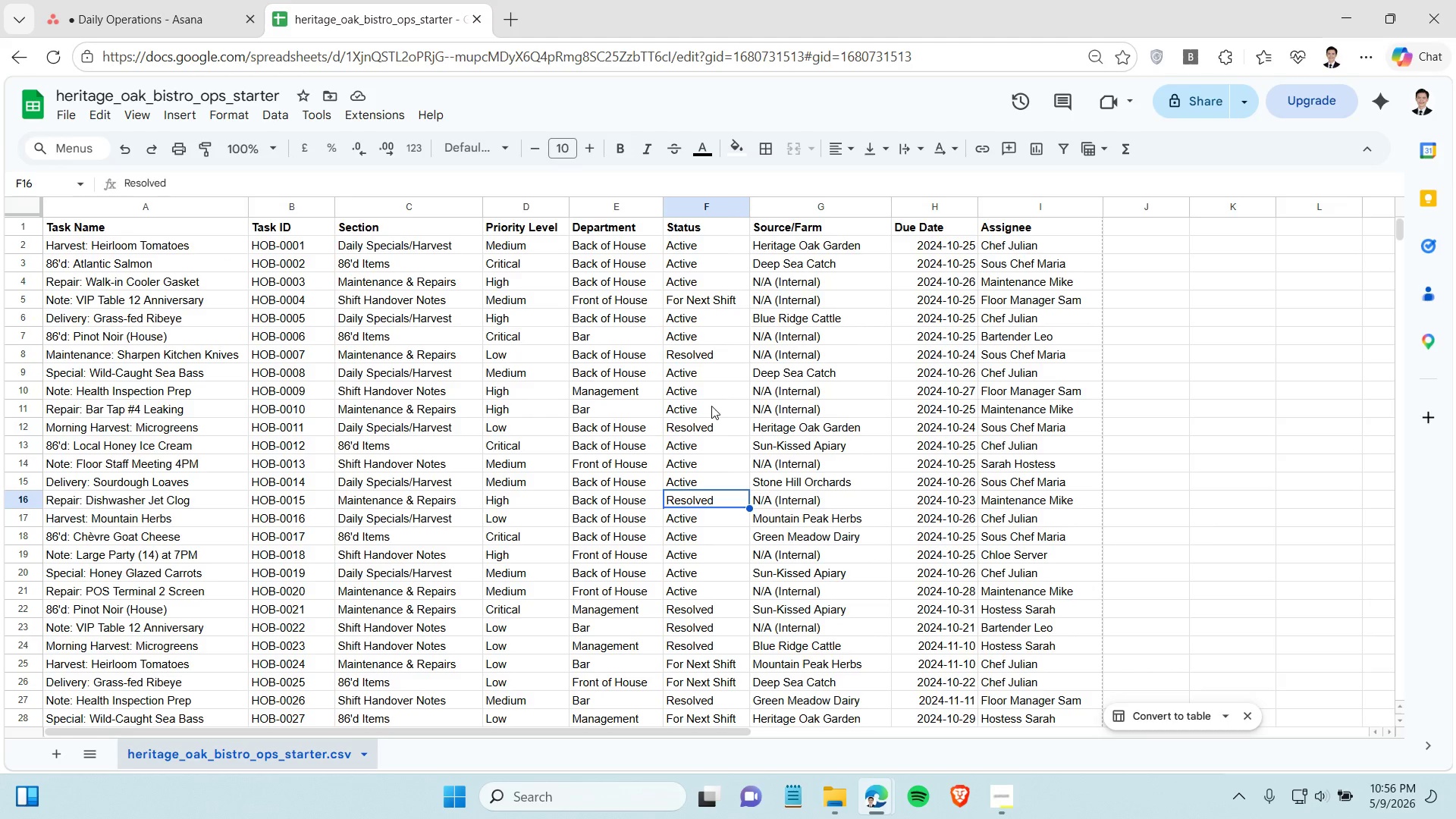 
left_click([719, 431])
 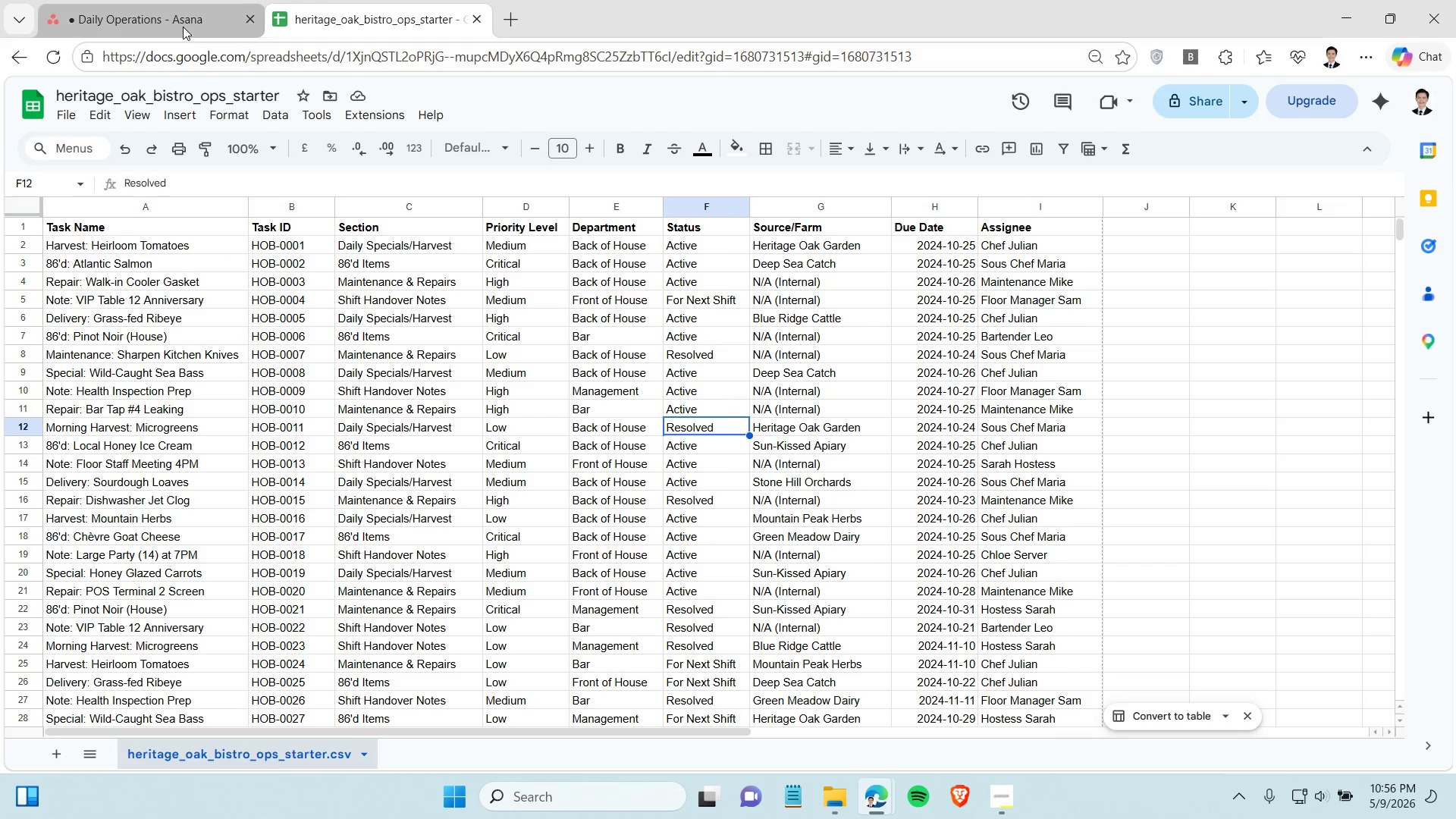 
left_click([183, 27])
 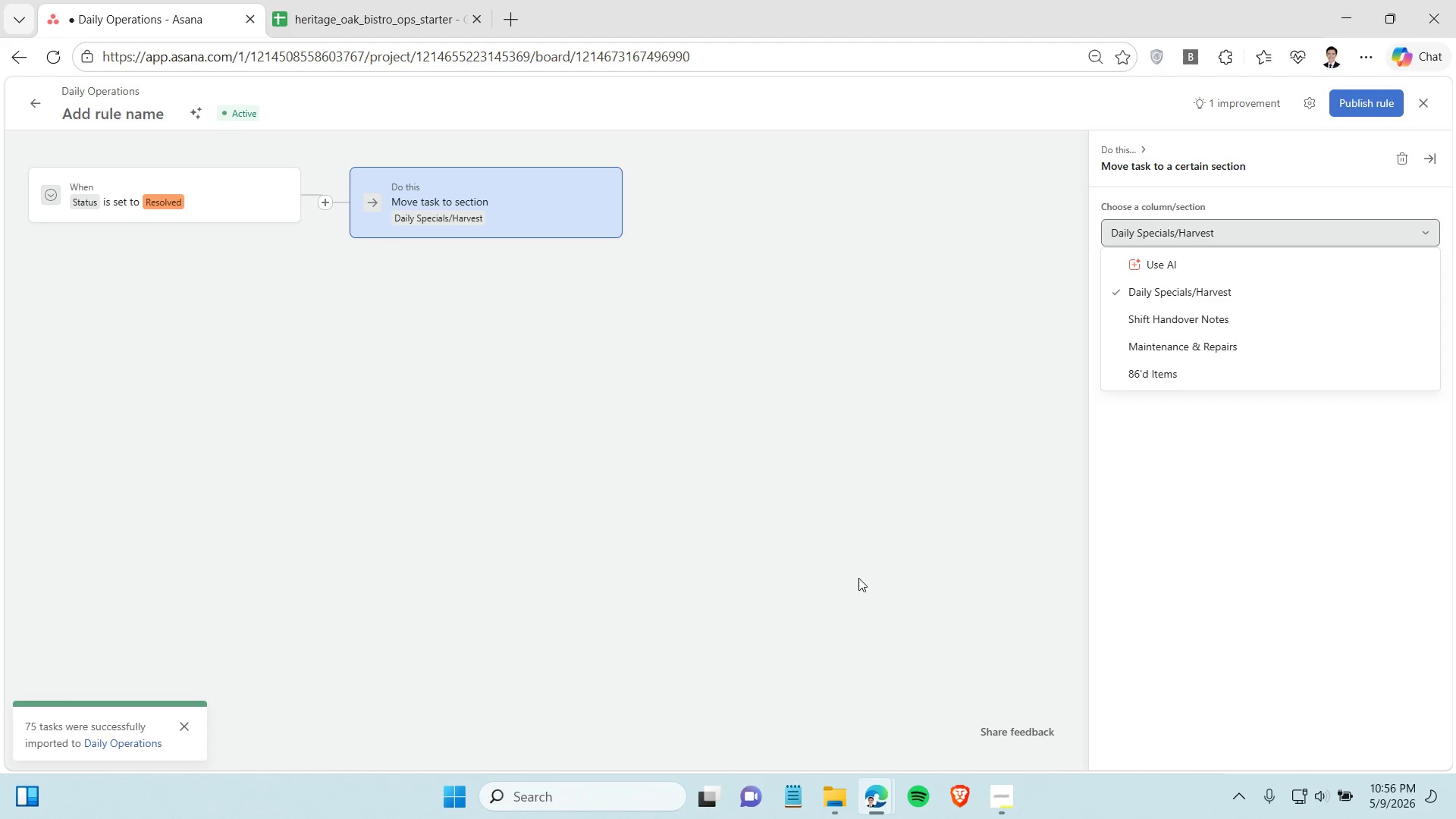 
left_click([992, 797])